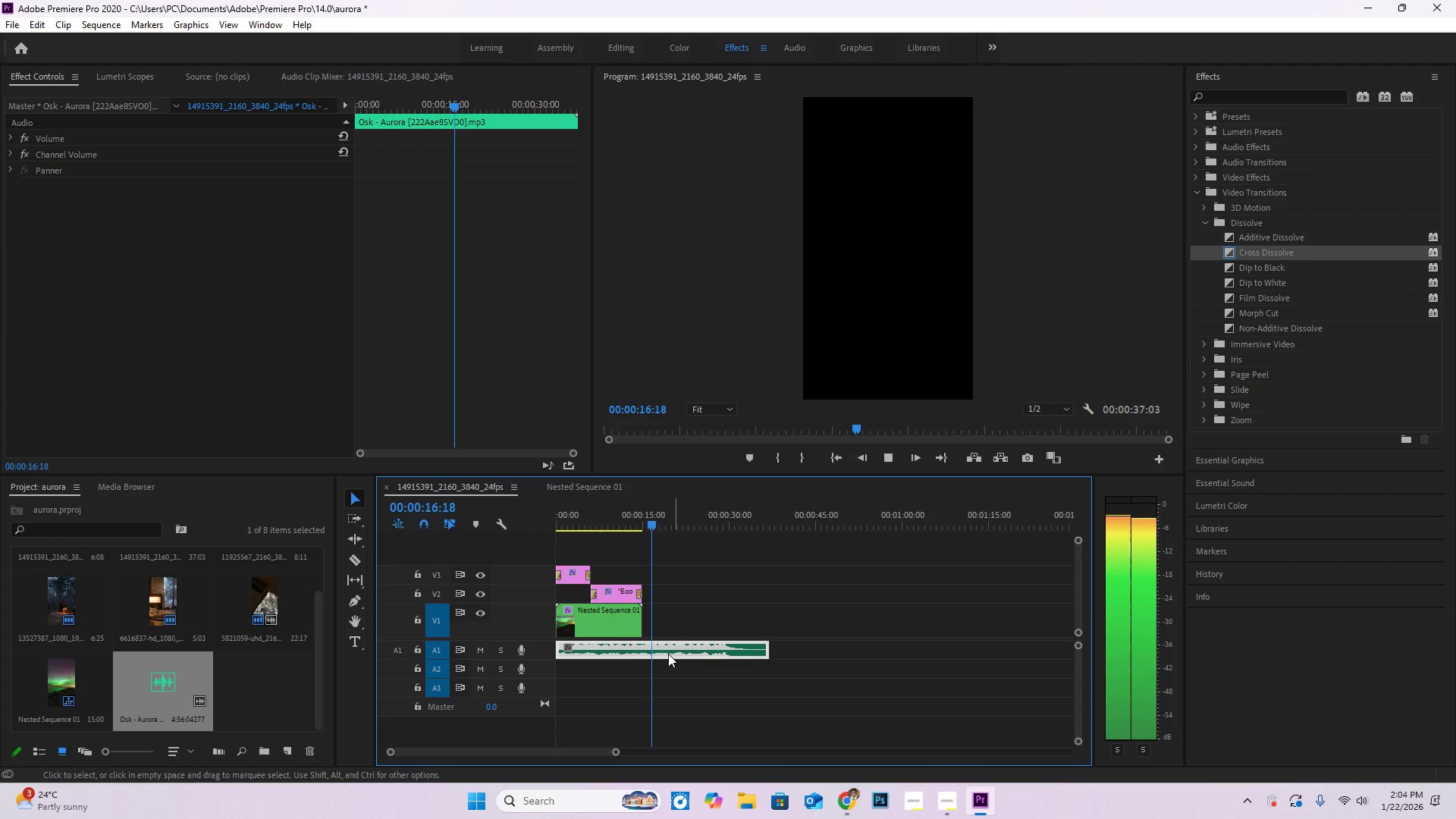 
key(Delete)
 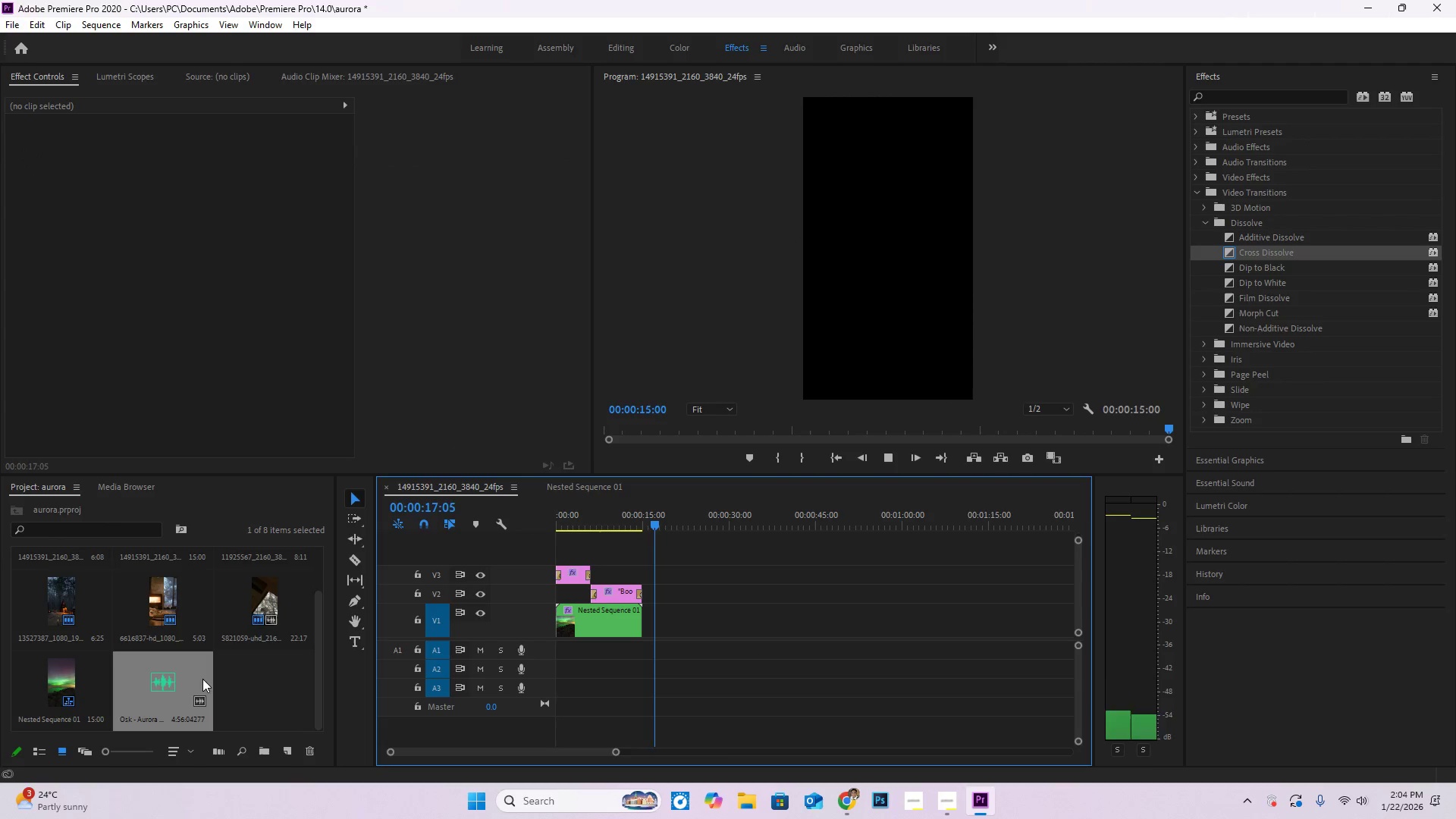 
left_click_drag(start_coordinate=[184, 681], to_coordinate=[535, 649])
 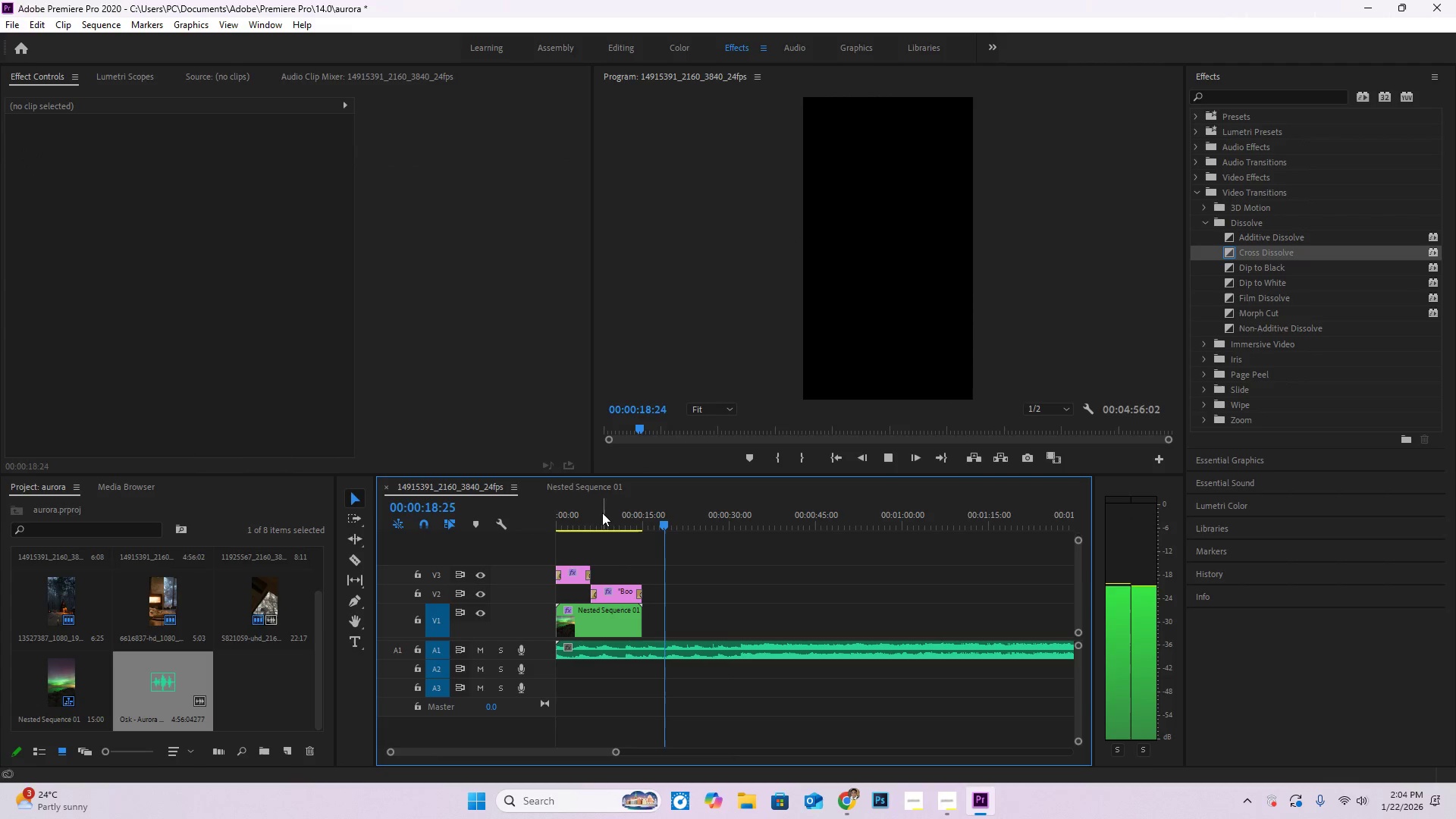 
left_click_drag(start_coordinate=[599, 512], to_coordinate=[495, 509])
 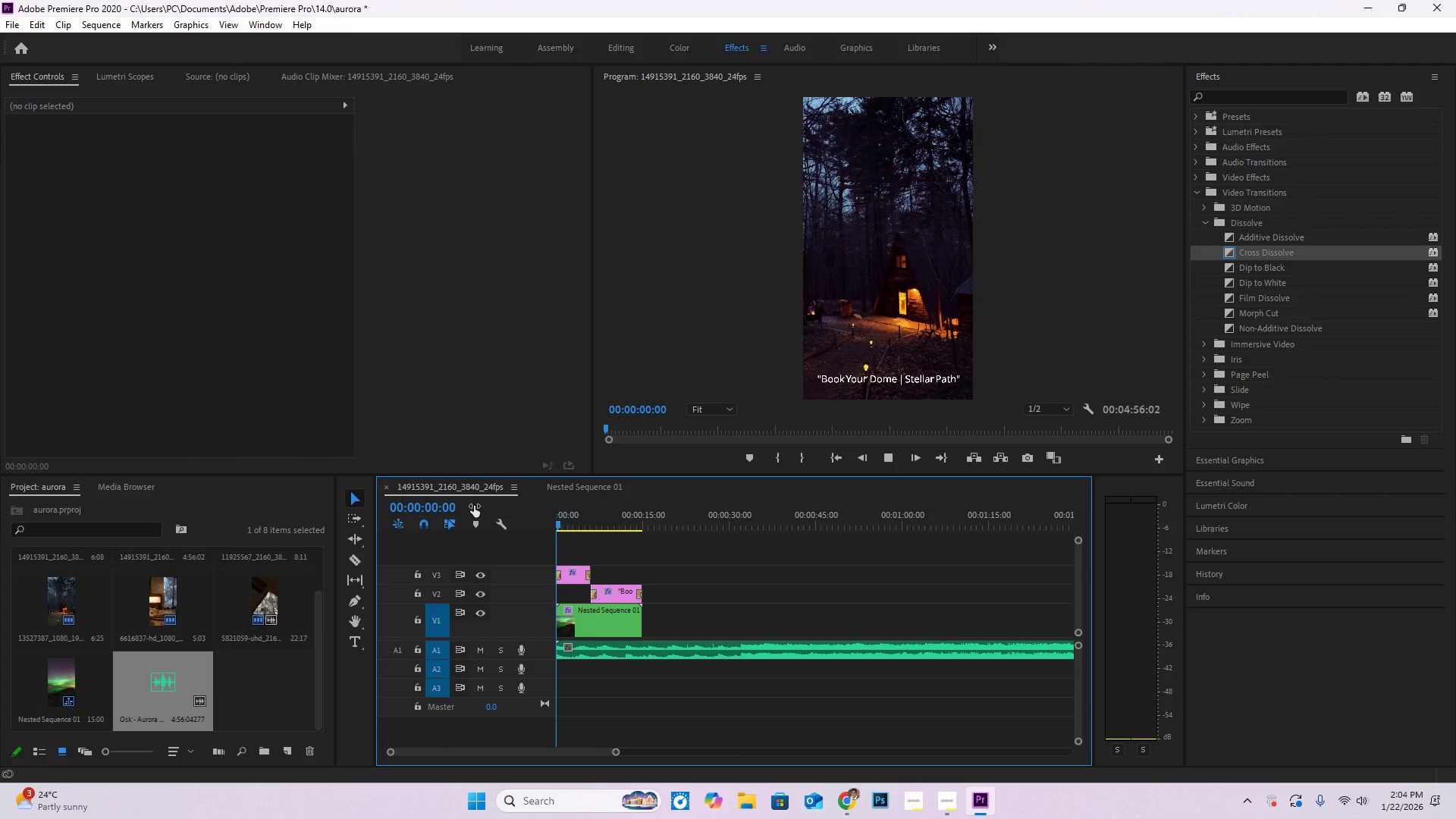 
key(Space)
 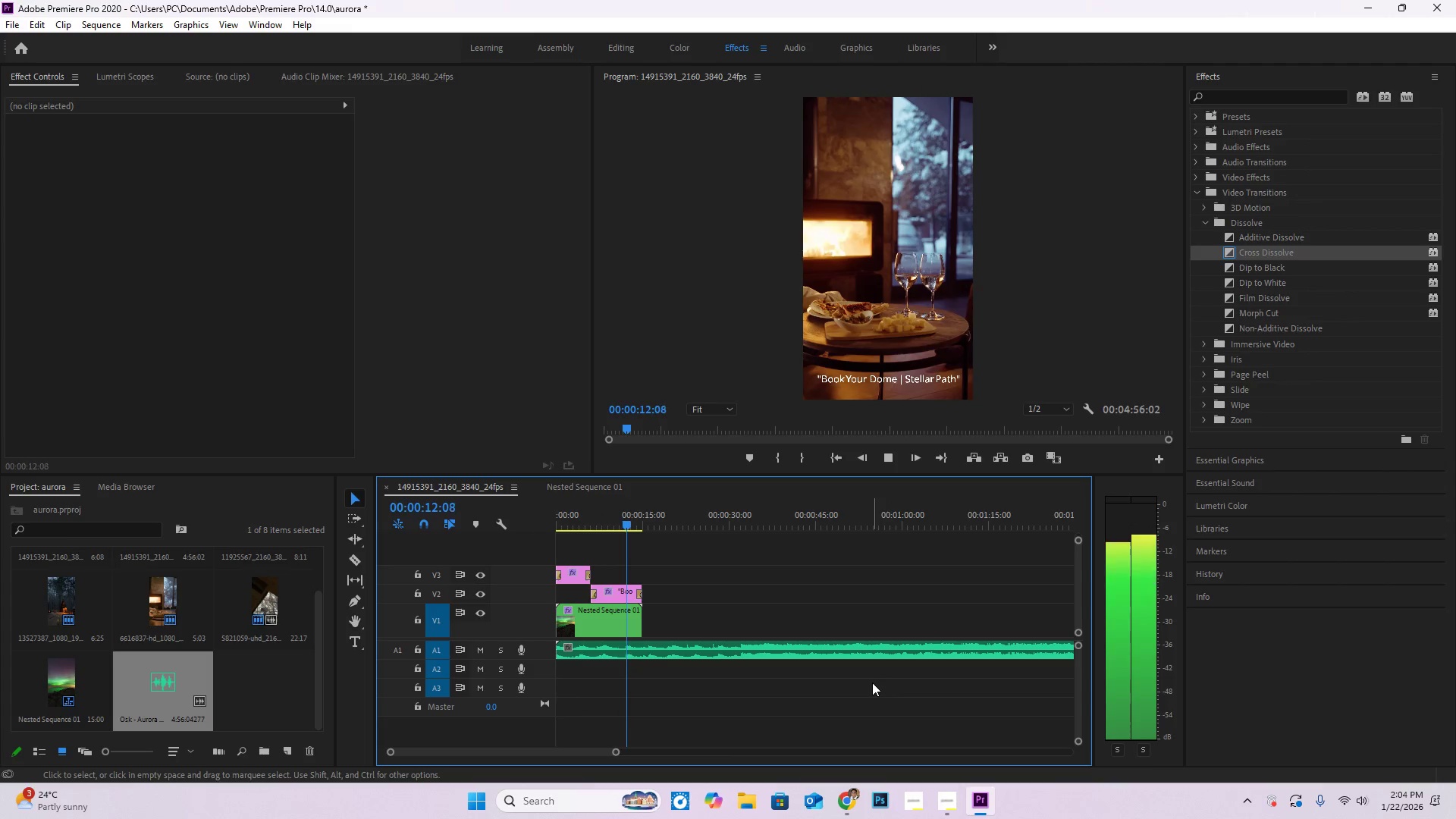 
wait(17.77)
 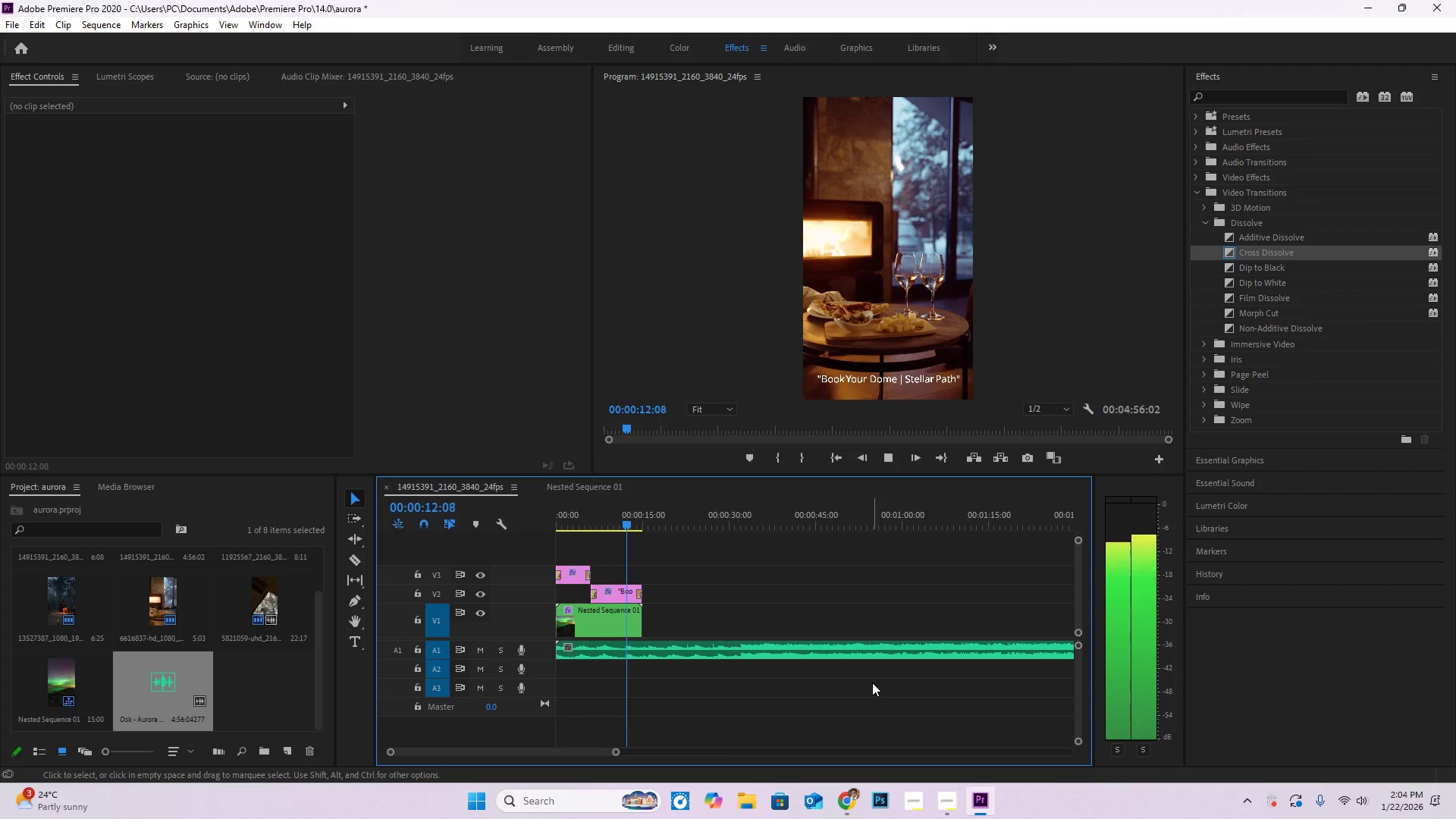 
left_click_drag(start_coordinate=[654, 521], to_coordinate=[732, 539])
 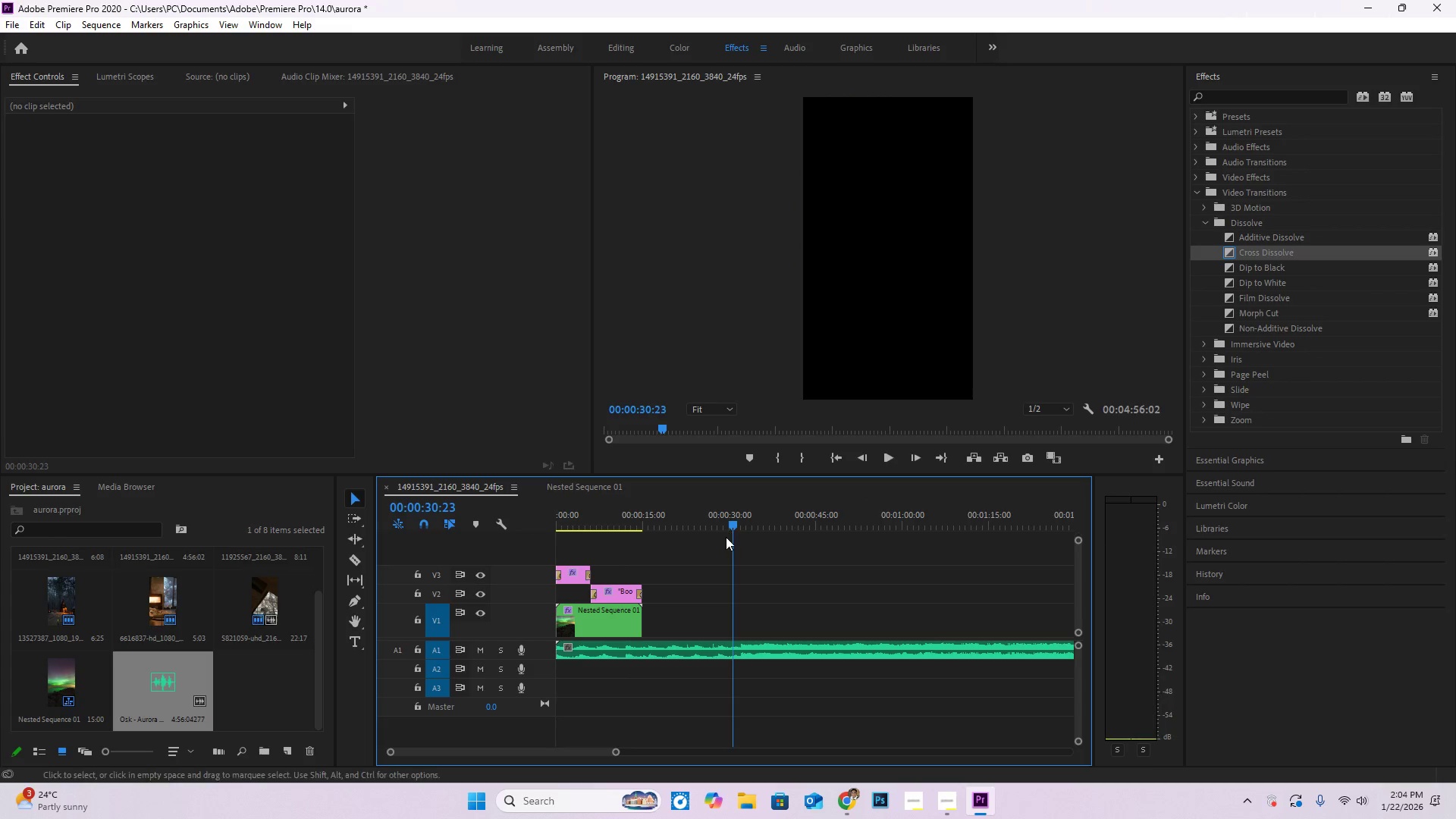 
key(Space)
 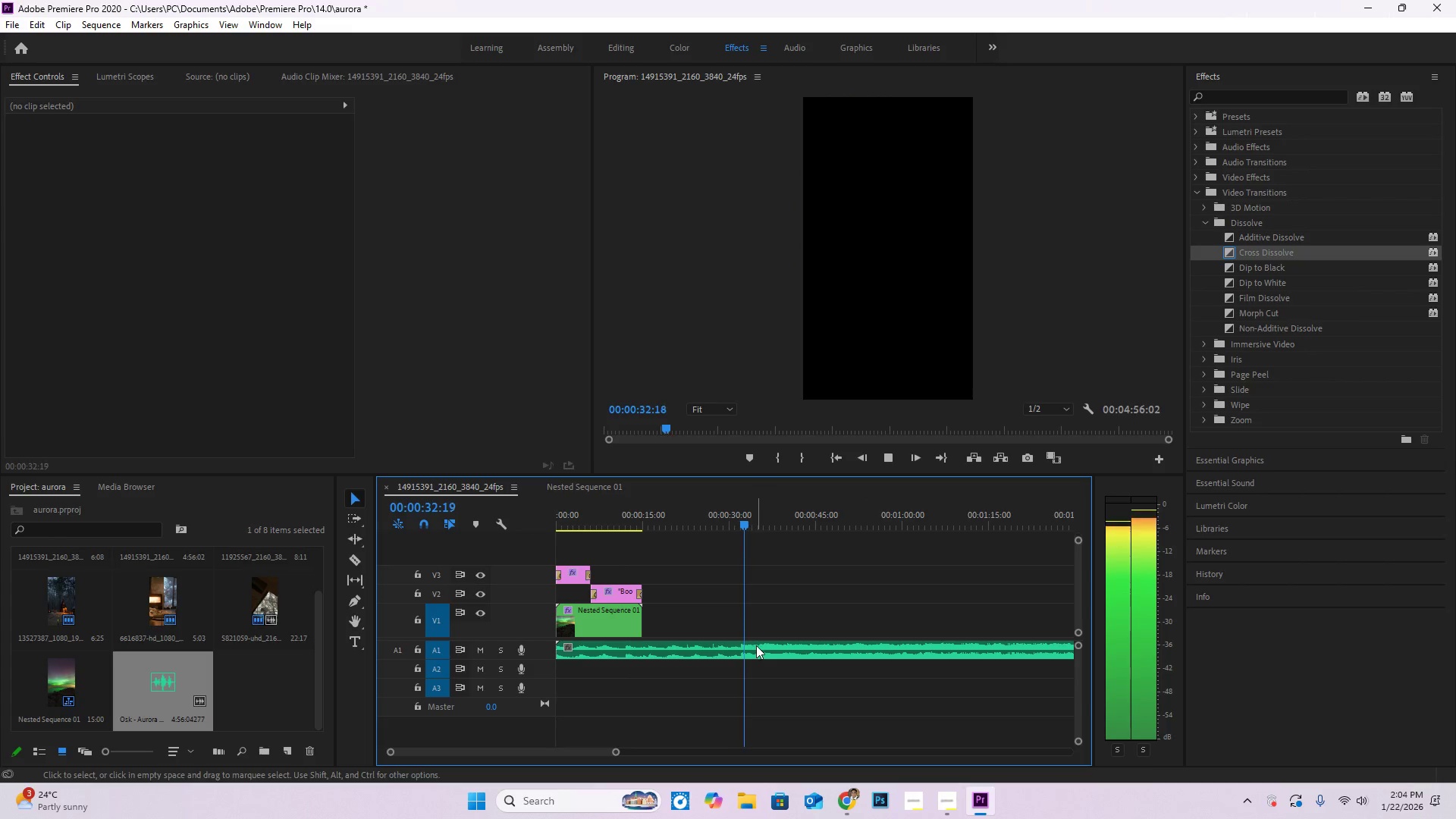 
key(C)
 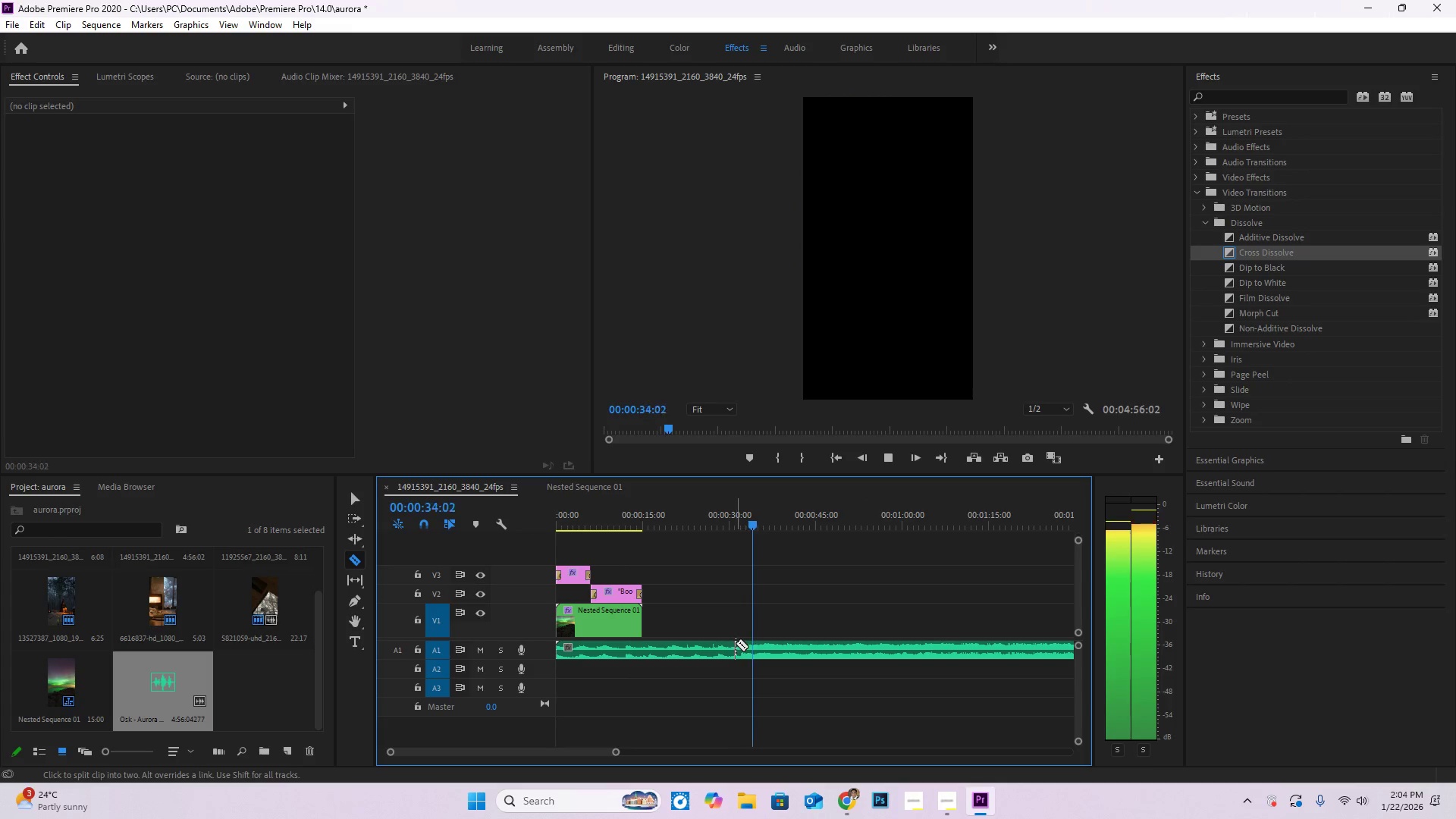 
left_click([736, 643])
 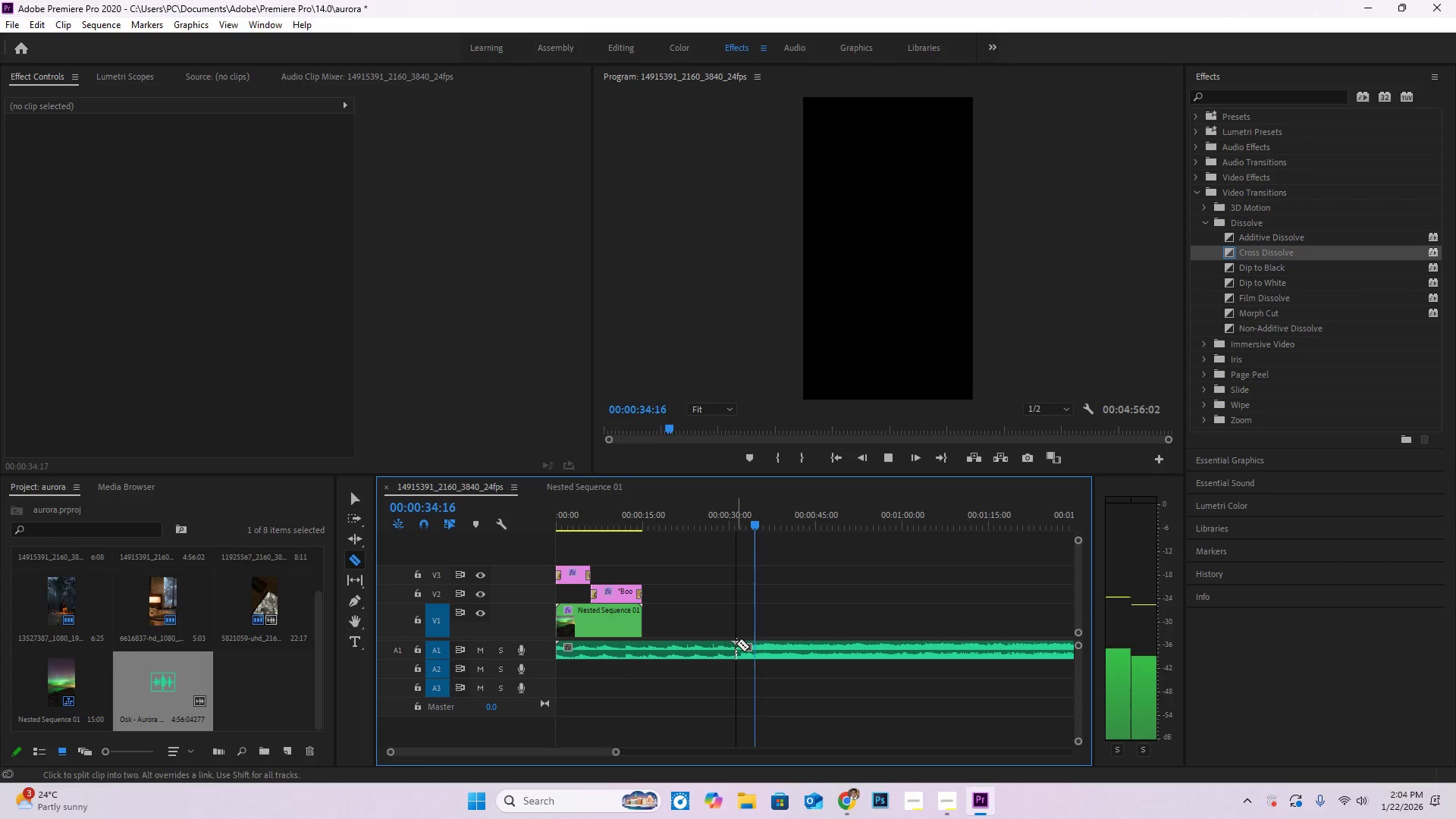 
key(V)
 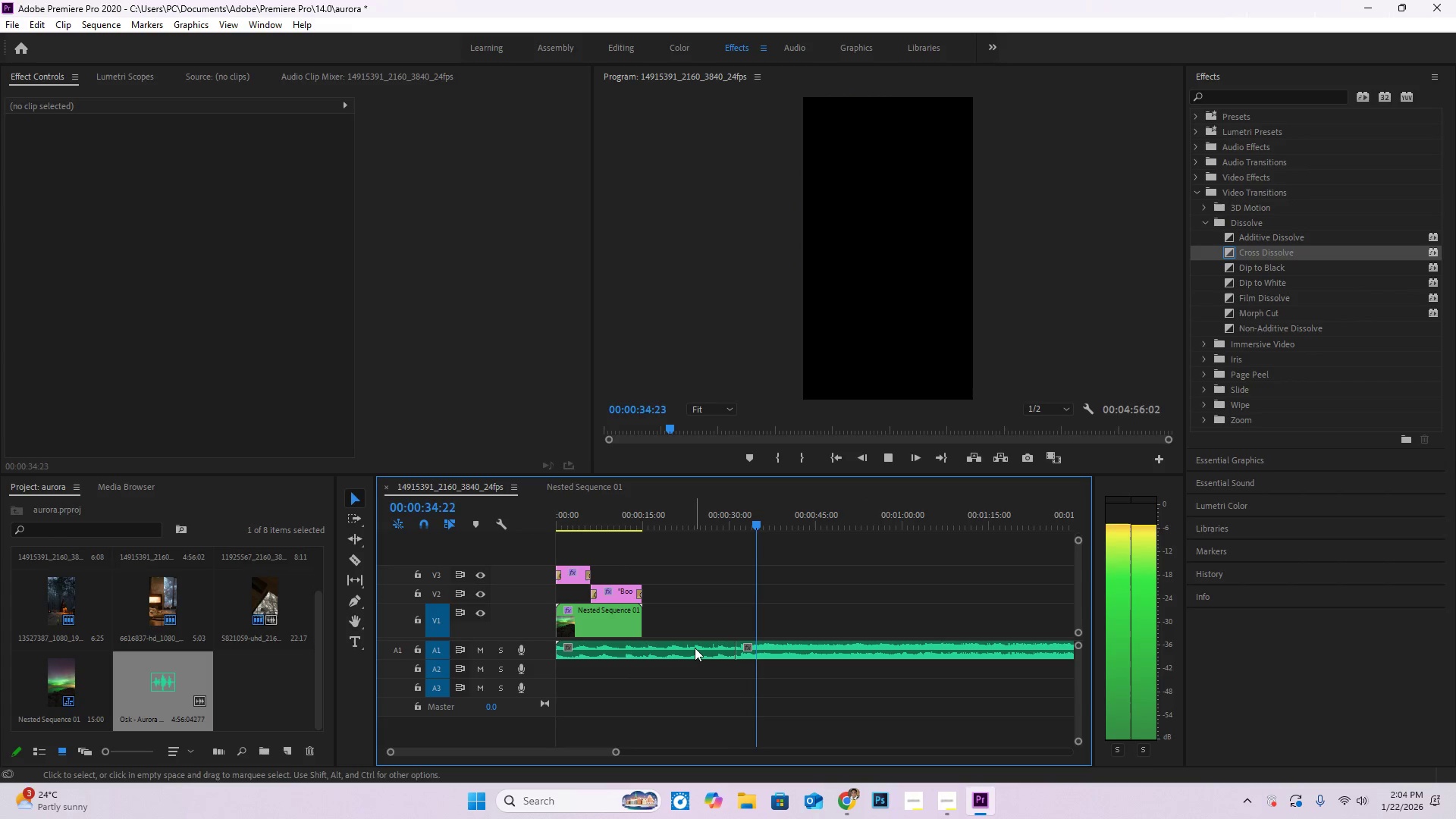 
double_click([694, 648])
 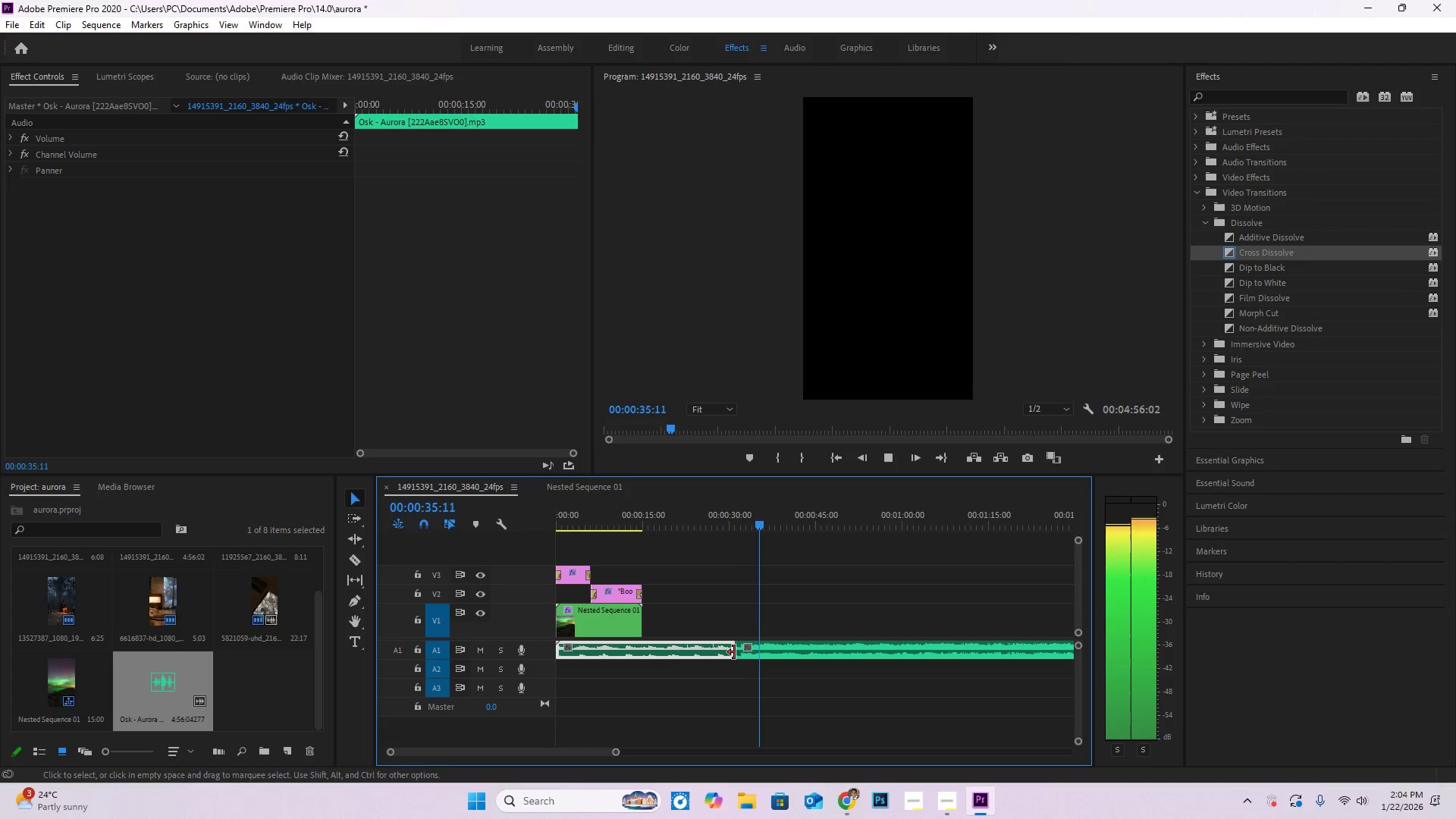 
key(Delete)
 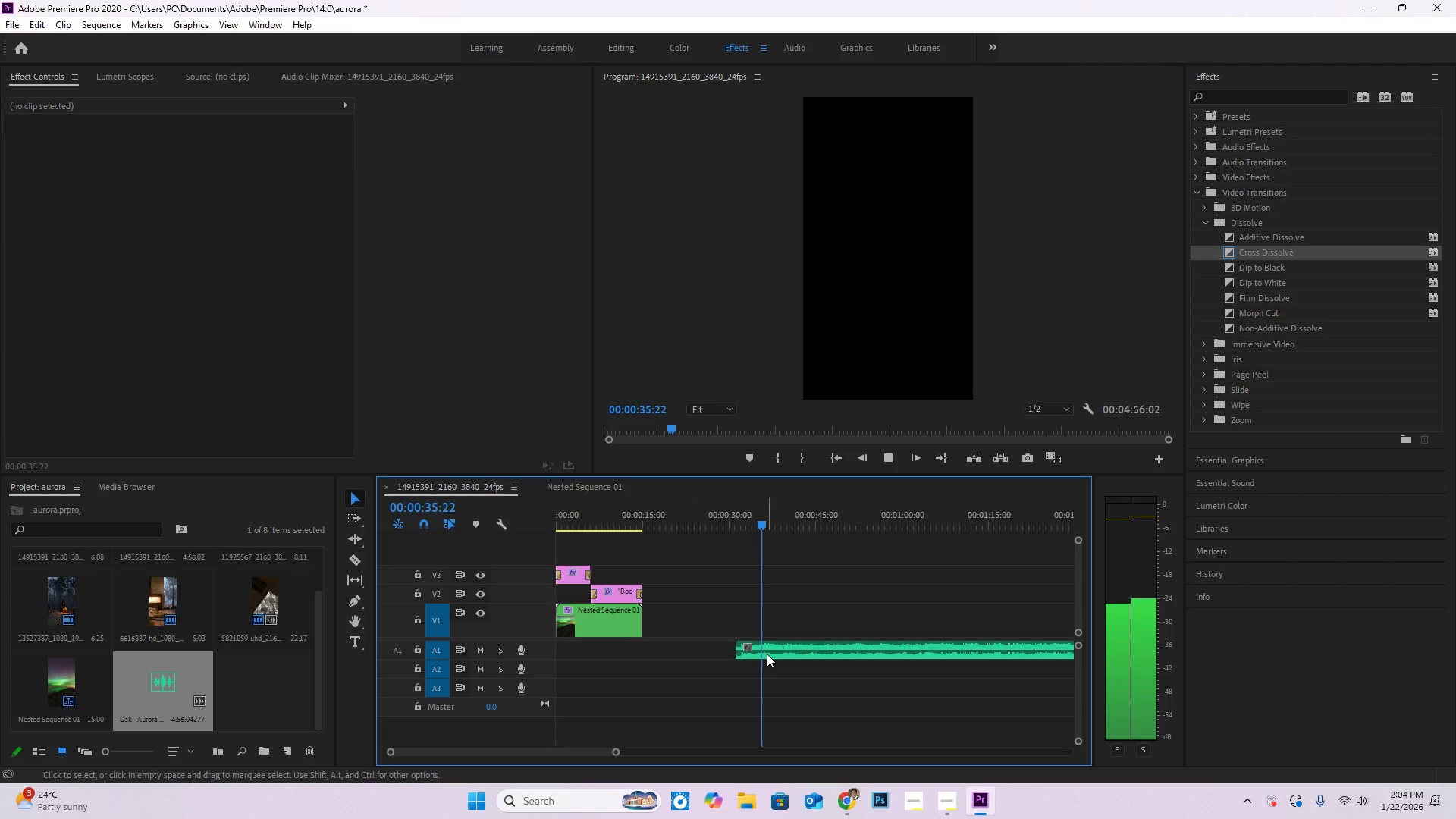 
left_click_drag(start_coordinate=[767, 654], to_coordinate=[547, 648])
 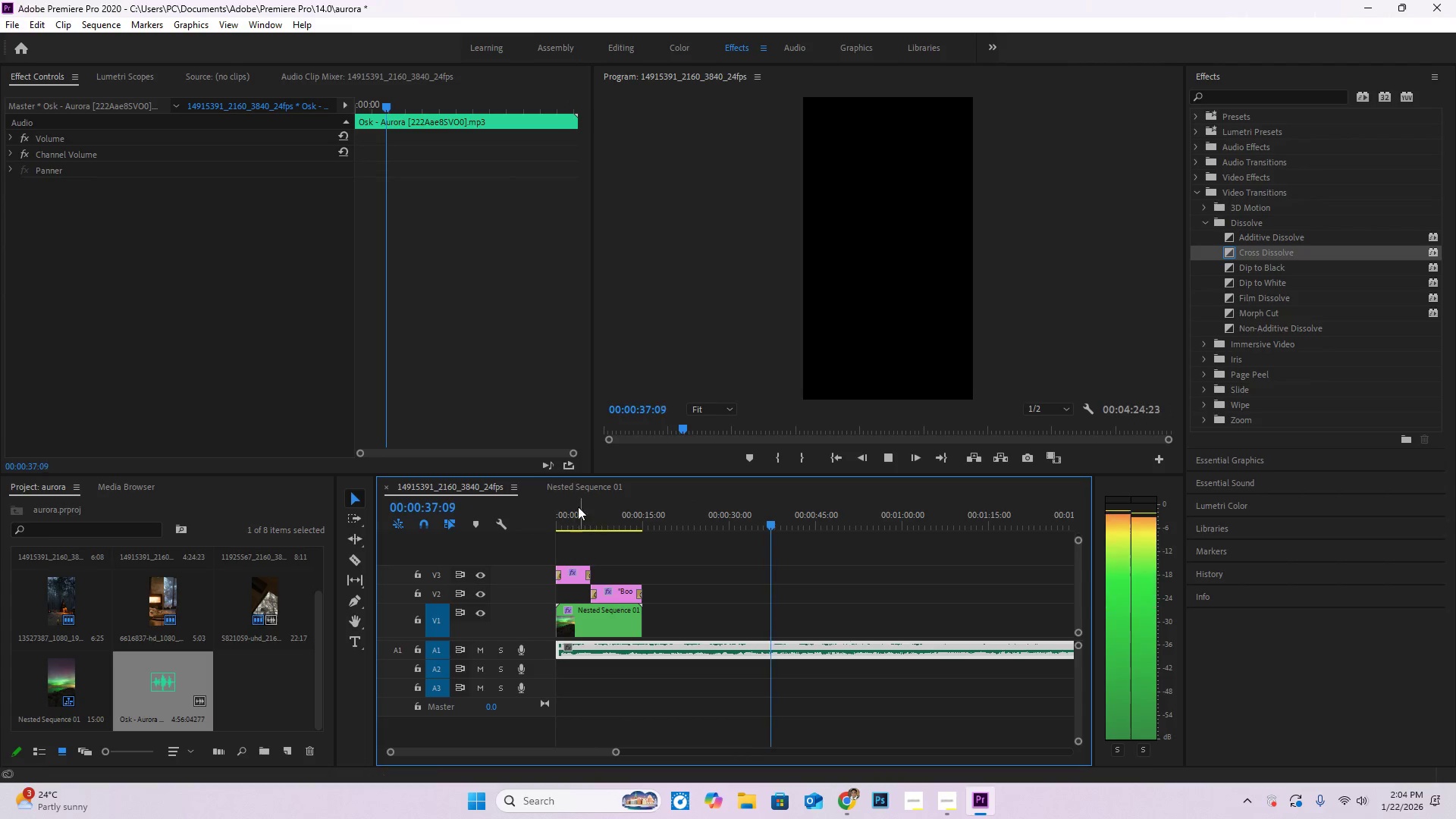 
left_click_drag(start_coordinate=[566, 508], to_coordinate=[510, 514])
 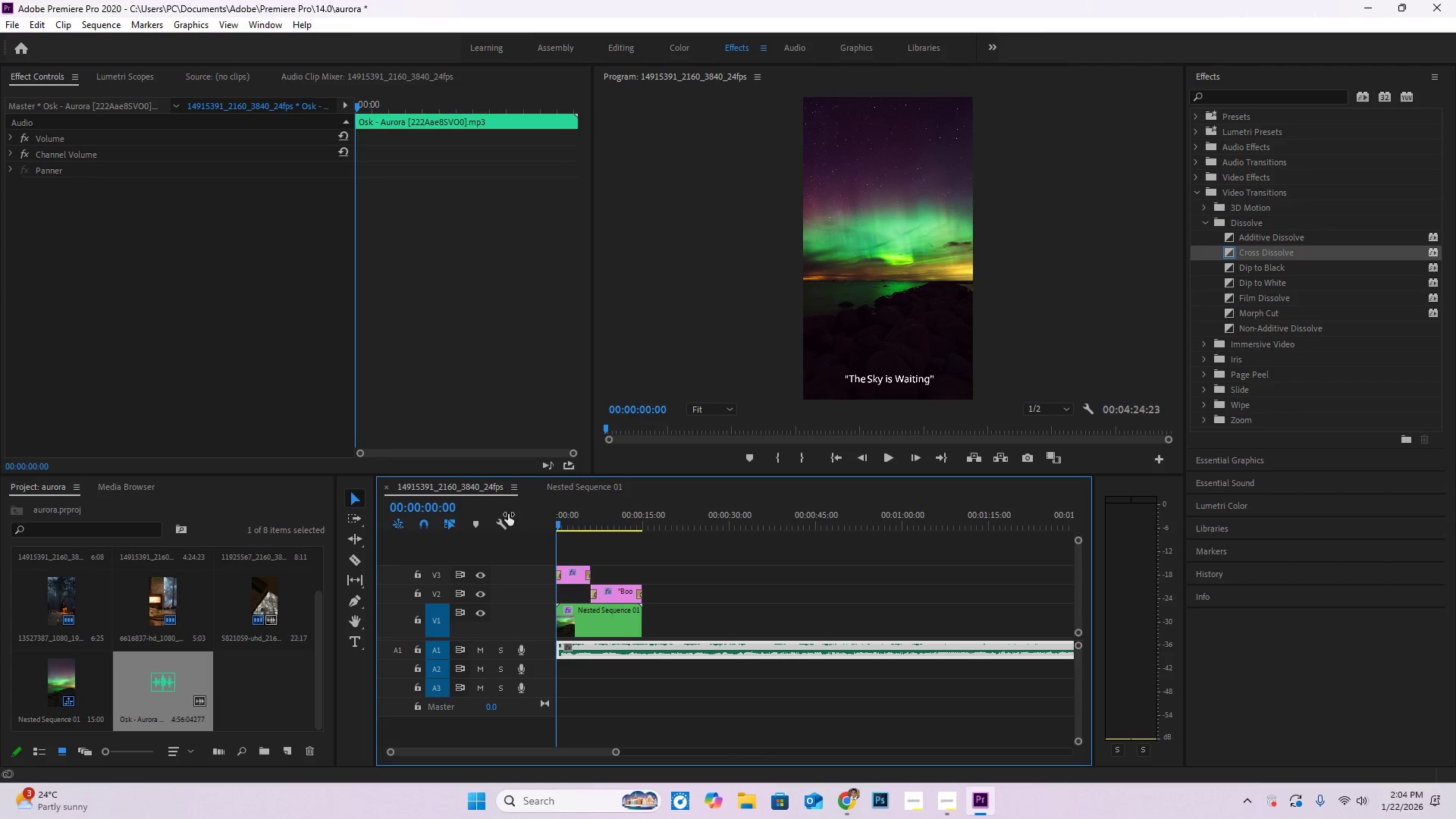 
key(Space)
 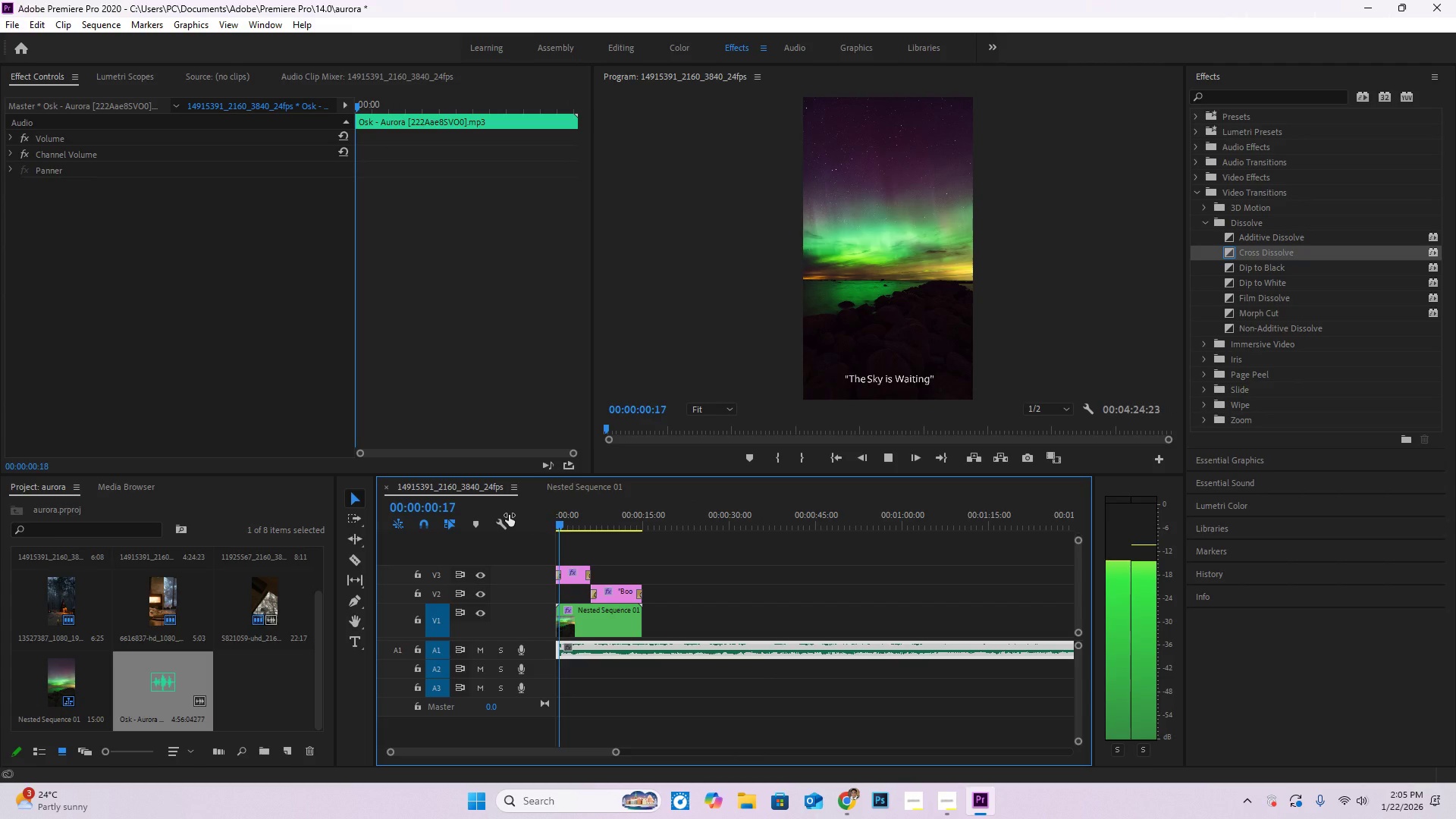 
key(Space)
 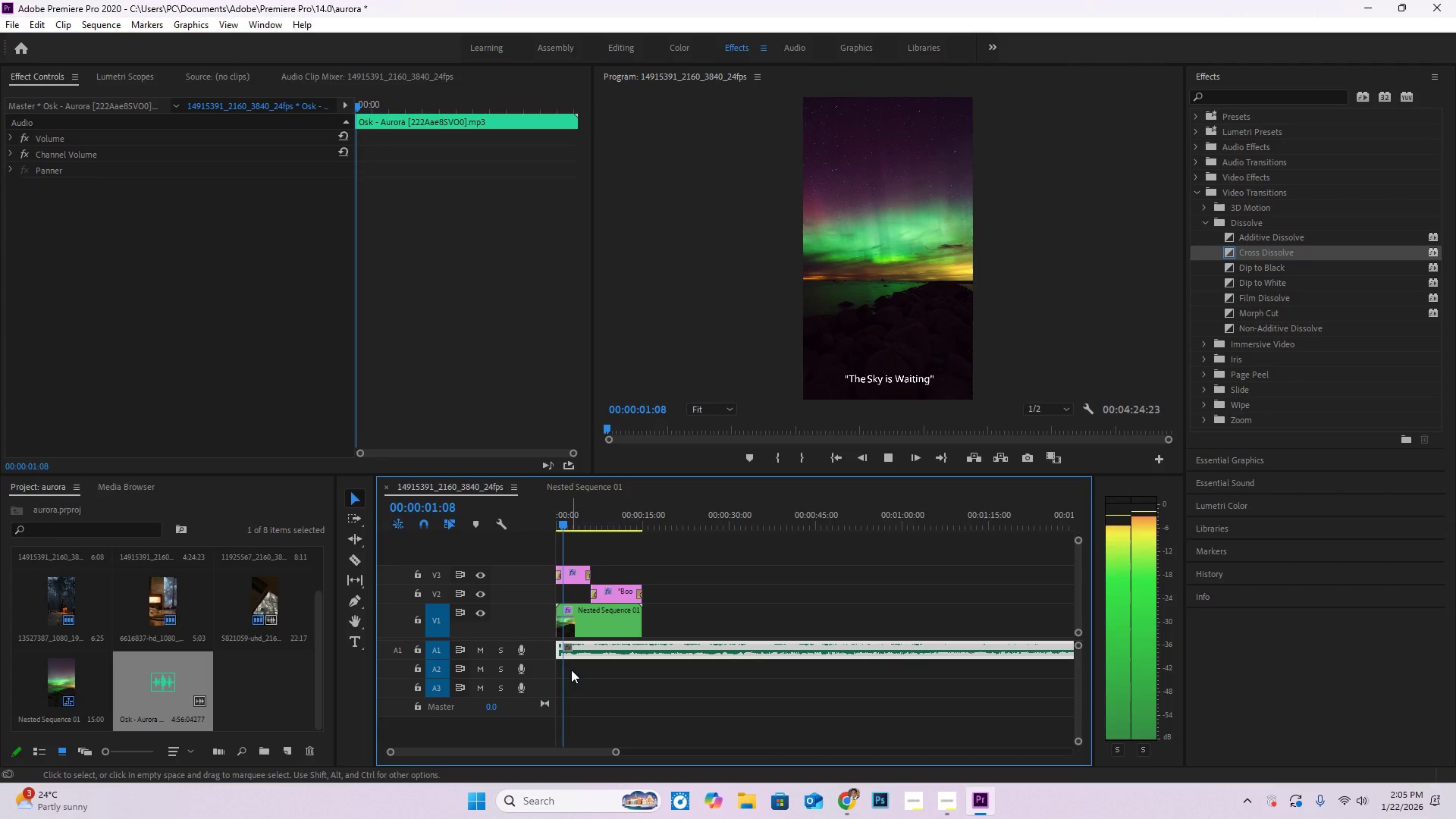 
hold_key(key=AltLeft, duration=1.06)
scroll: coordinate [560, 660], scroll_direction: up, amount: 20.0
 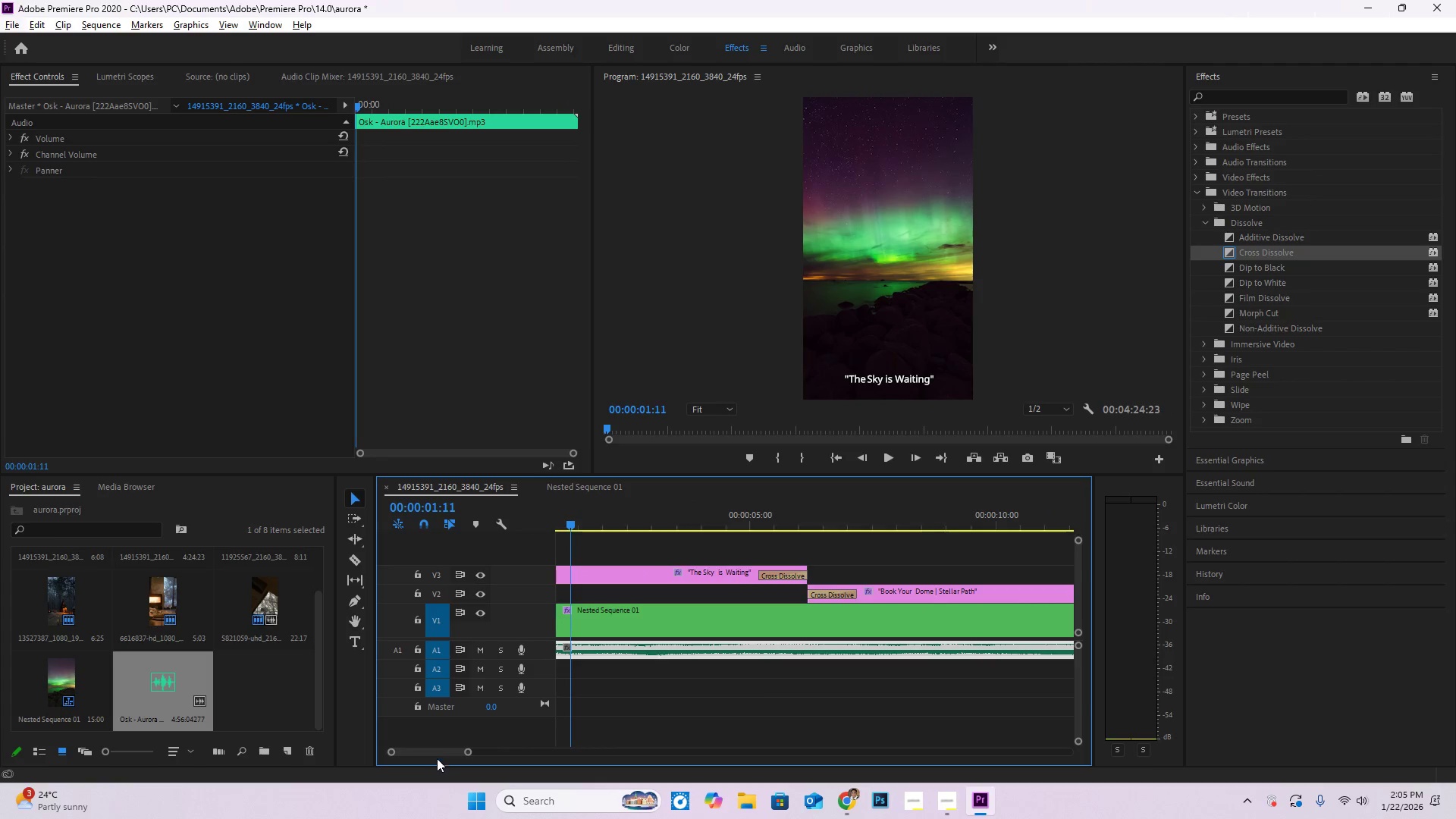 
left_click_drag(start_coordinate=[438, 752], to_coordinate=[353, 735])
 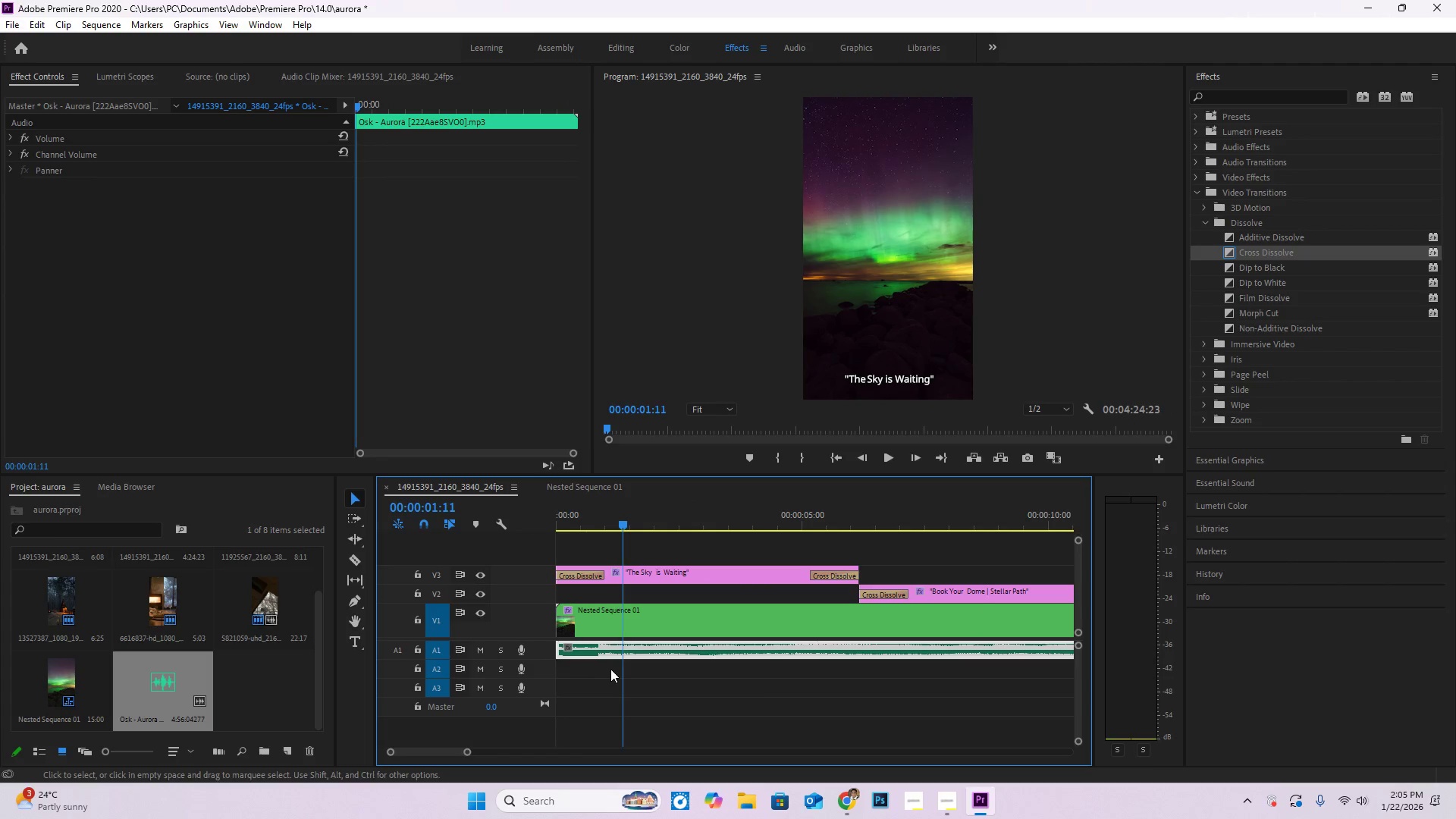 
key(C)